 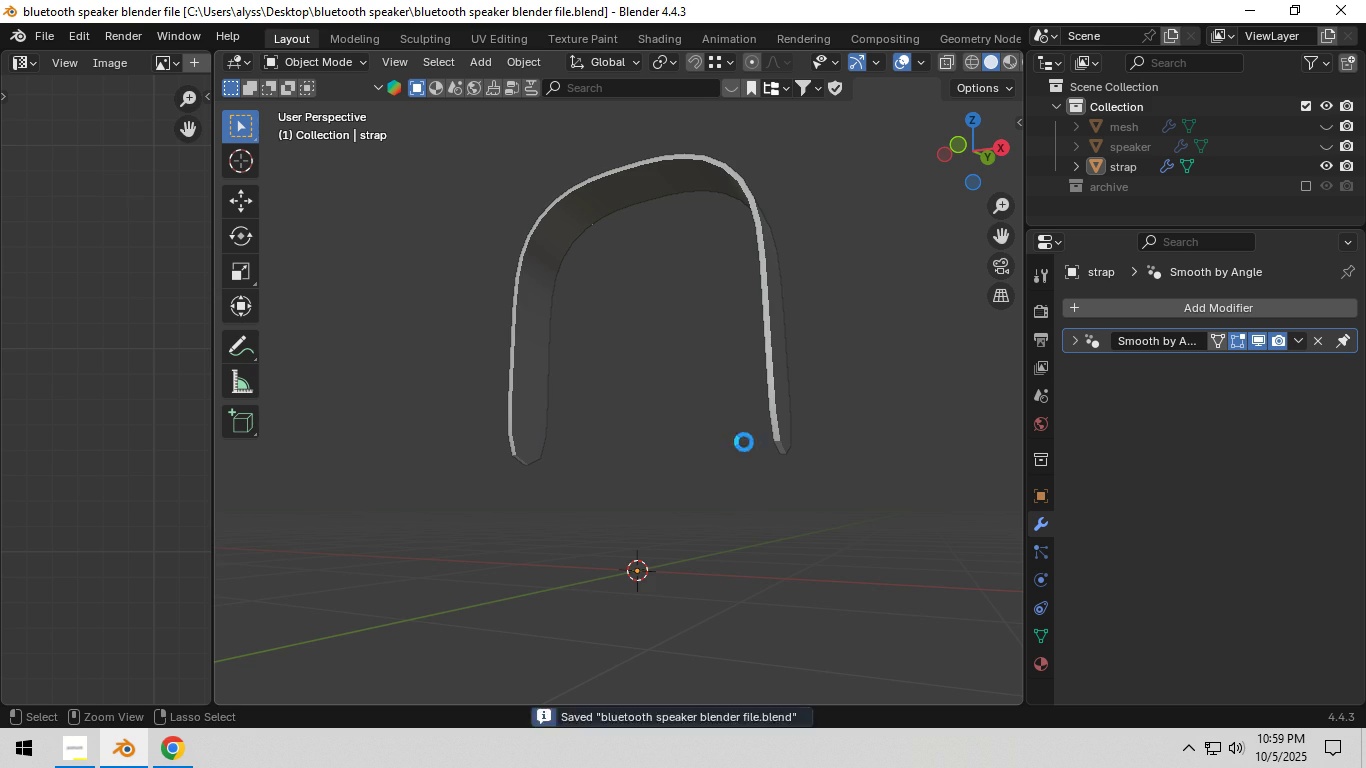 
key(Control+S)
 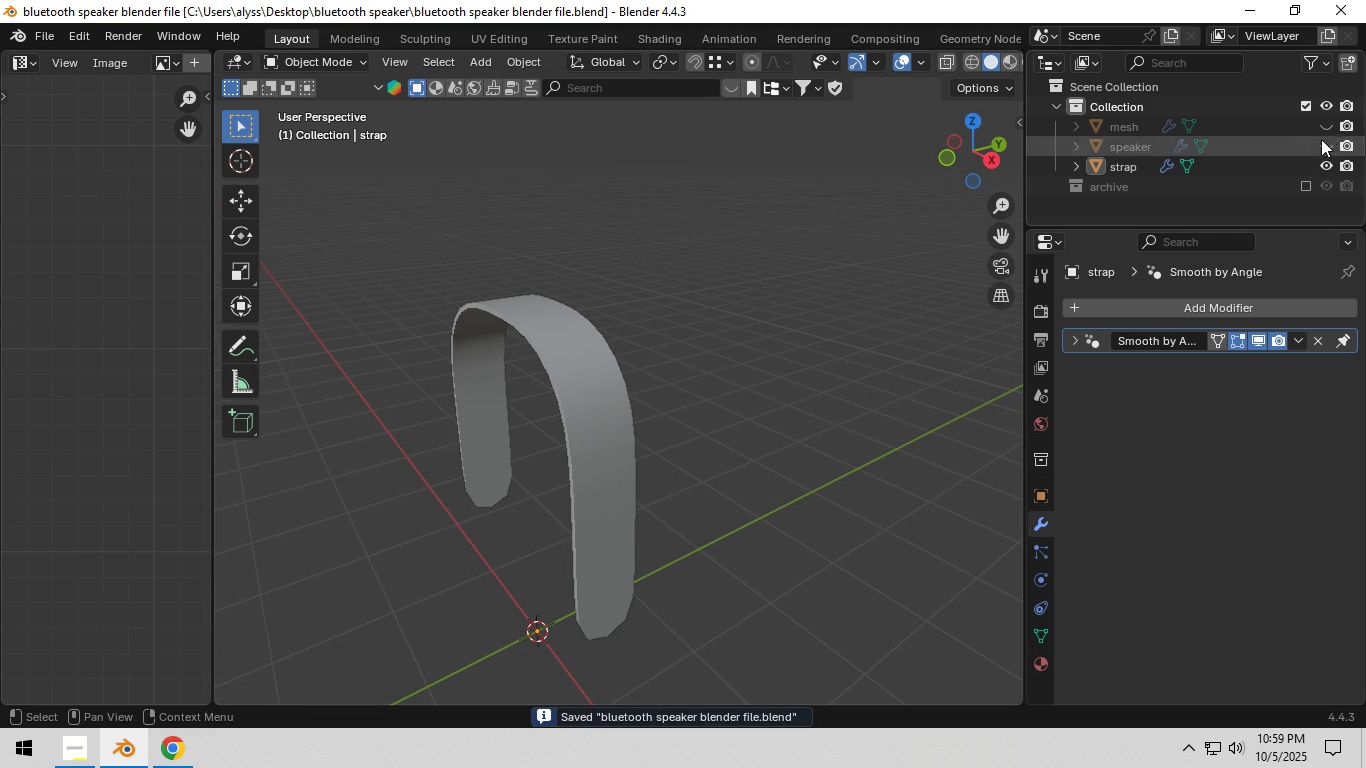 
left_click([1326, 120])
 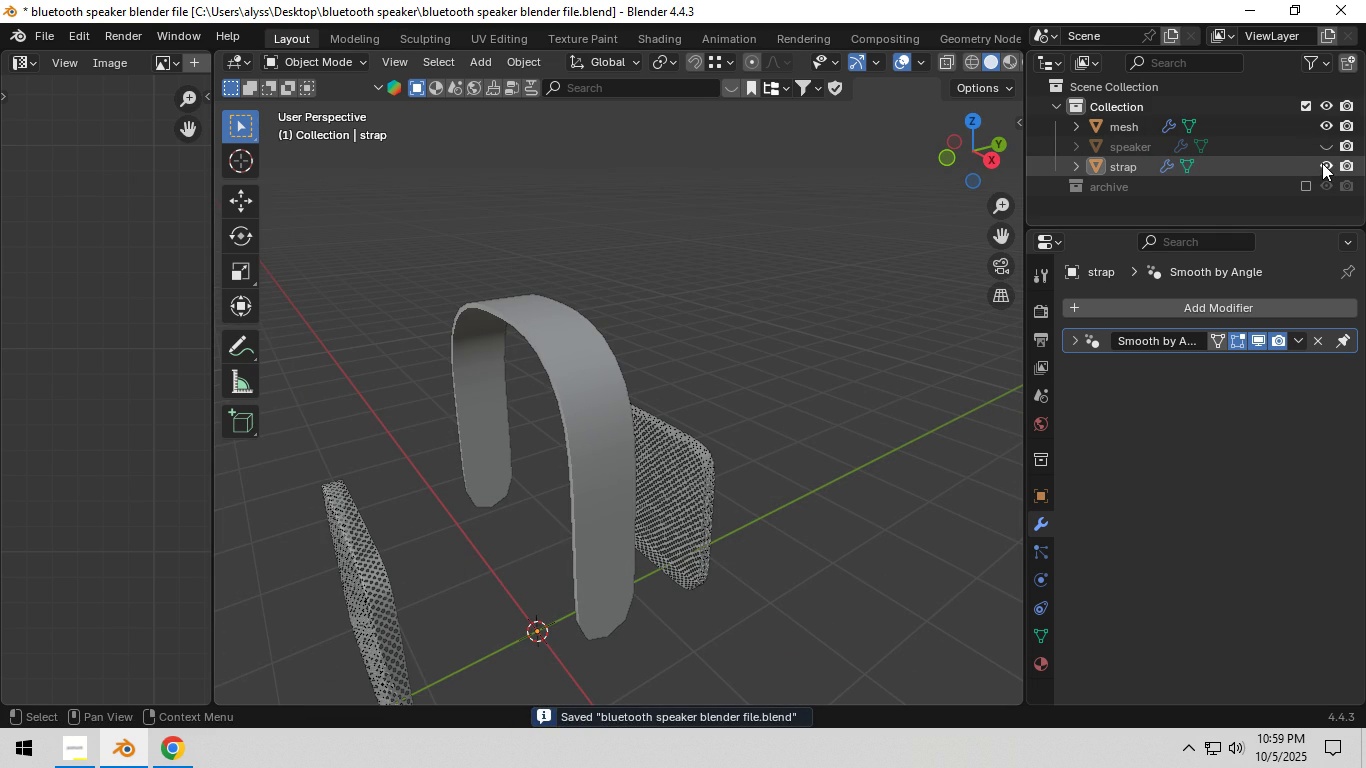 
left_click([1322, 163])
 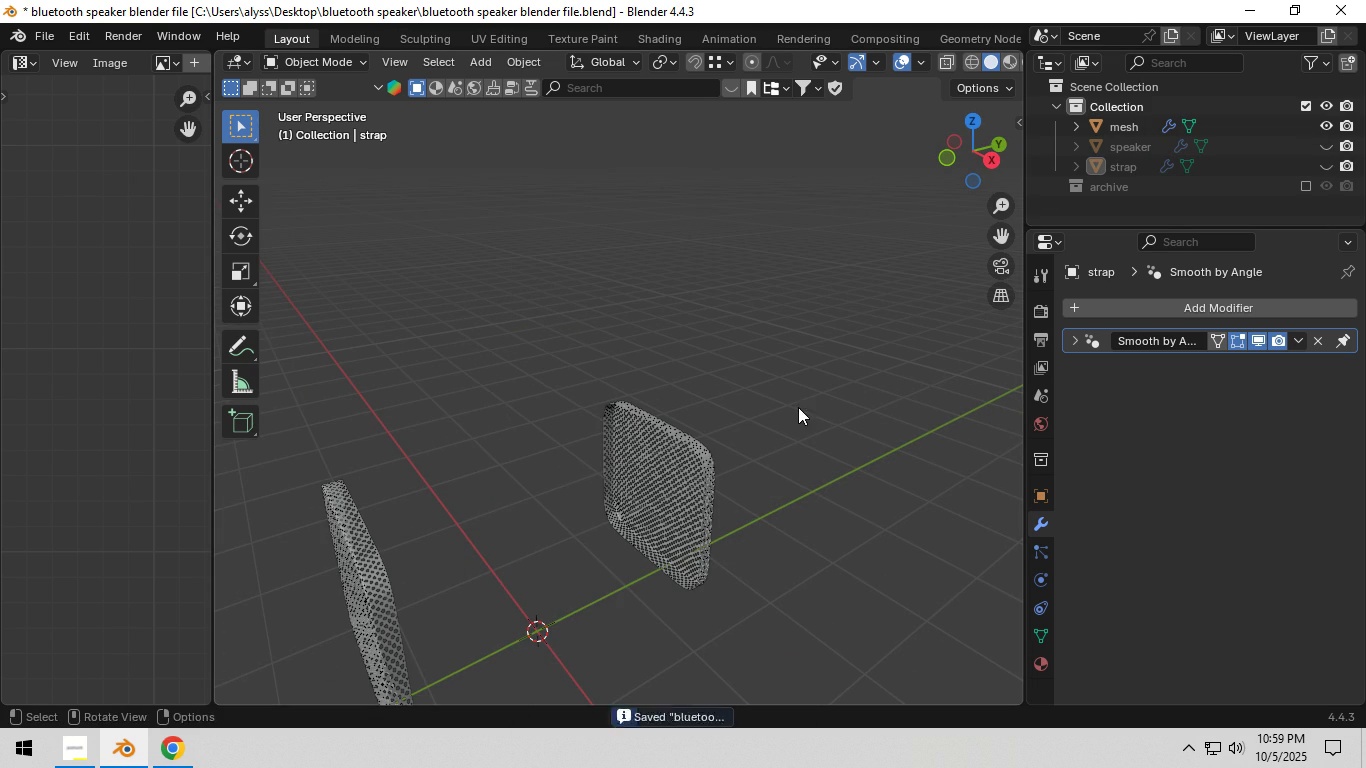 
left_click([797, 408])
 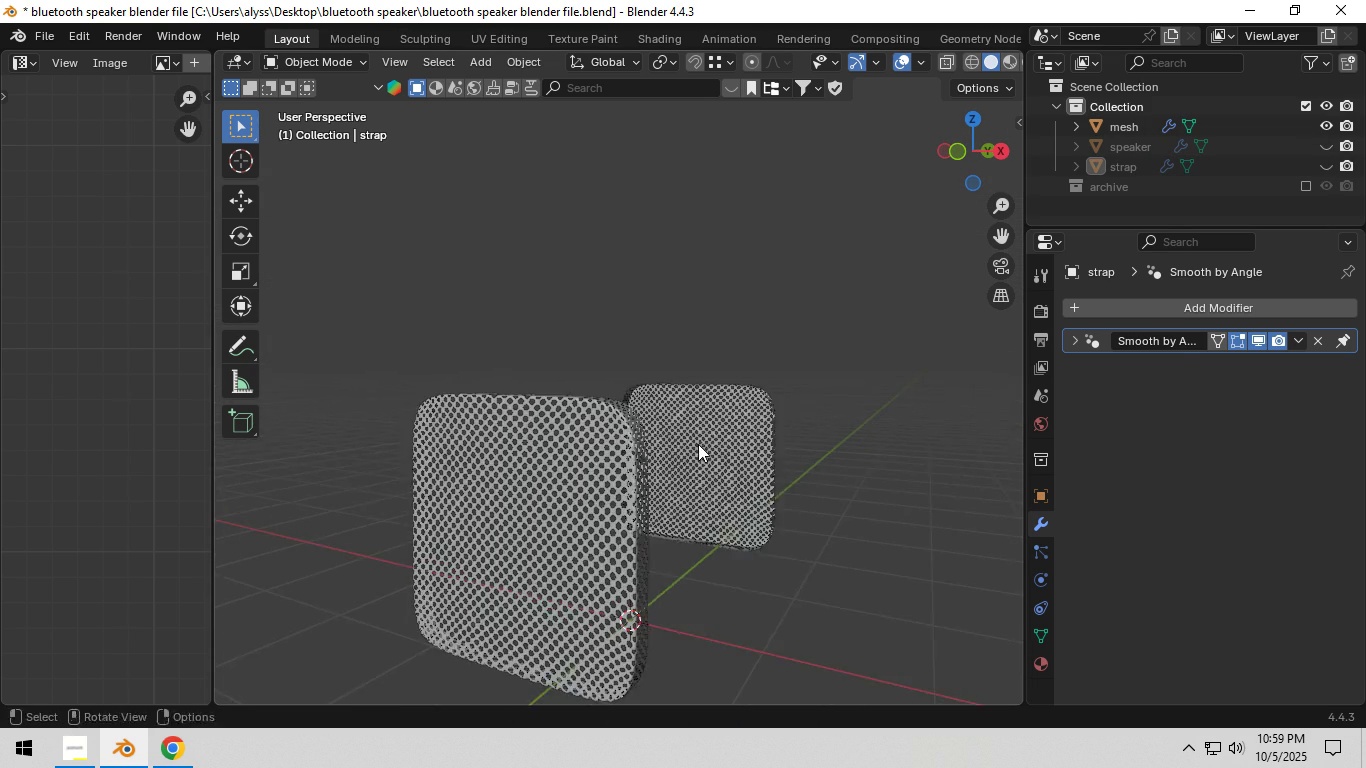 
key(Shift+ShiftLeft)
 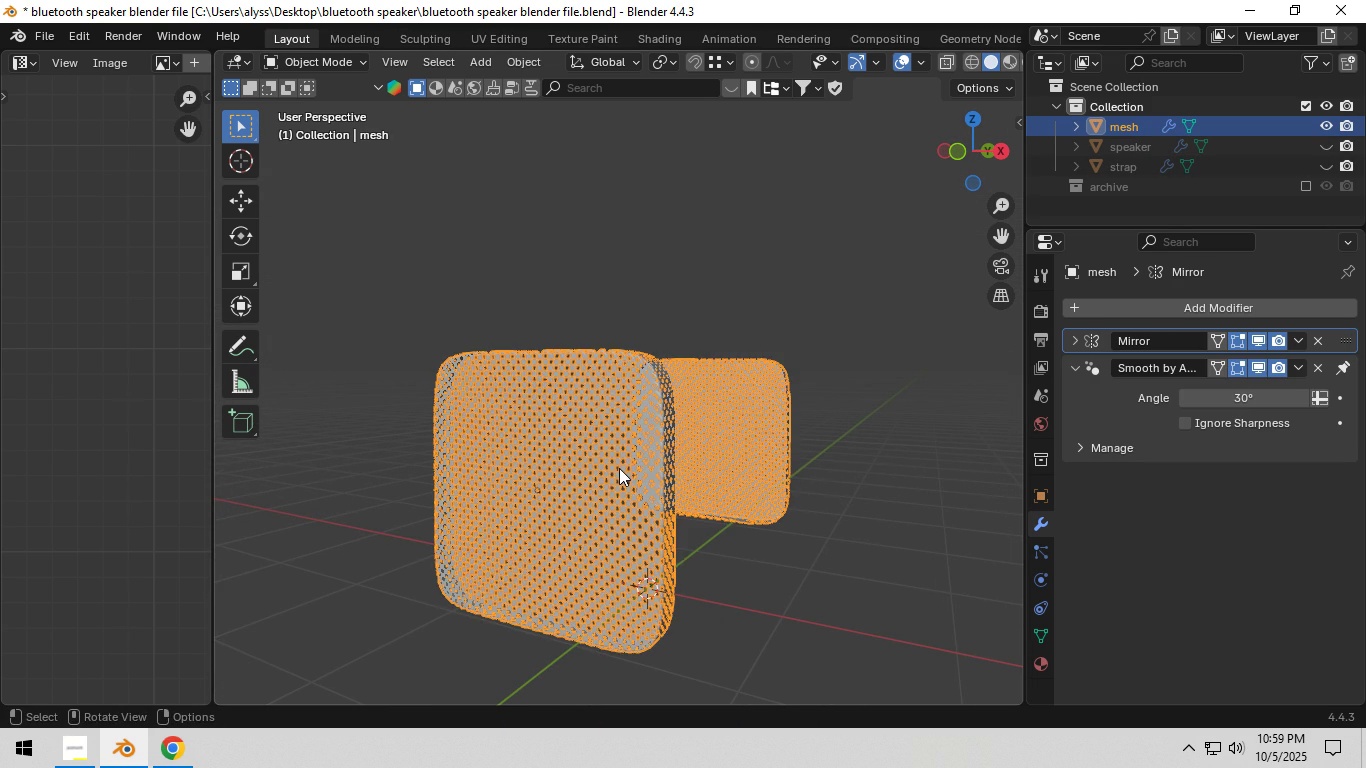 
left_click([619, 468])
 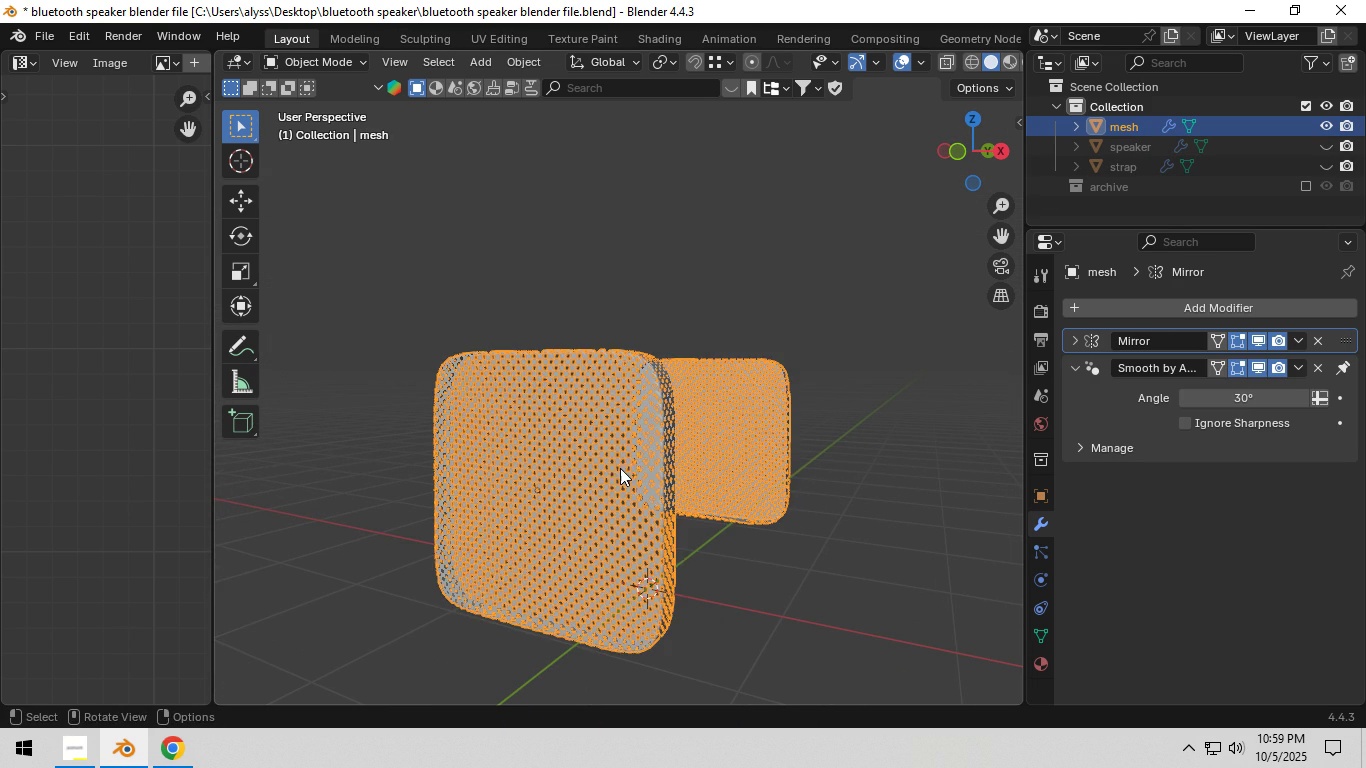 
key(Tab)
 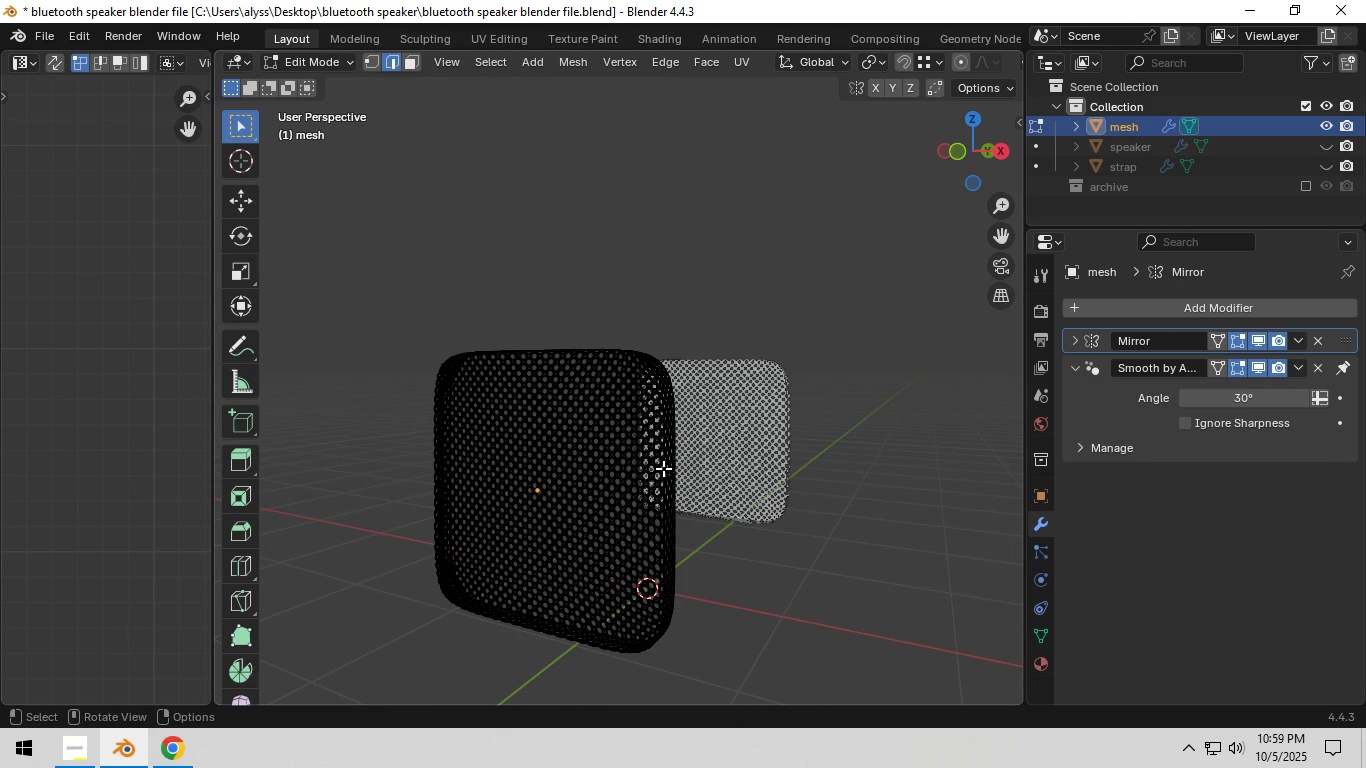 
key(A)
 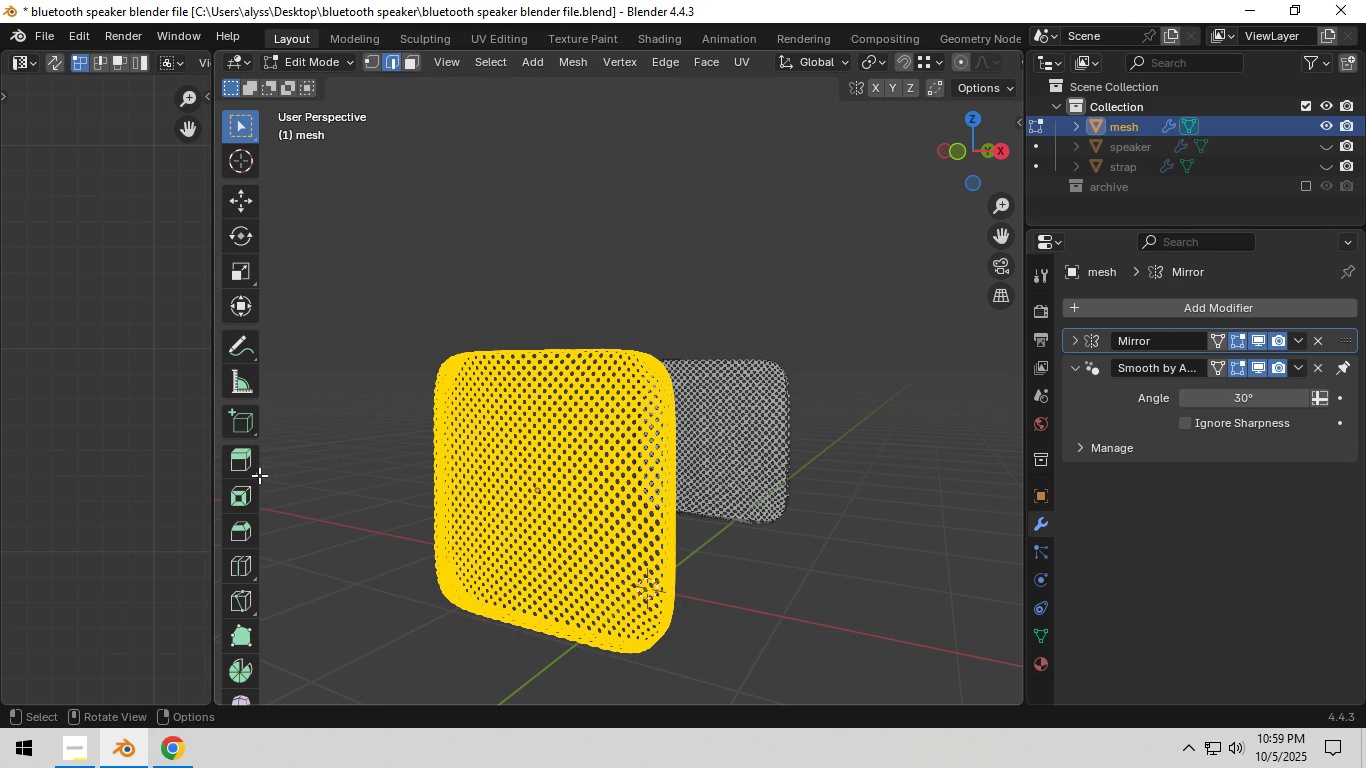 
scroll: coordinate [167, 467], scroll_direction: down, amount: 8.0